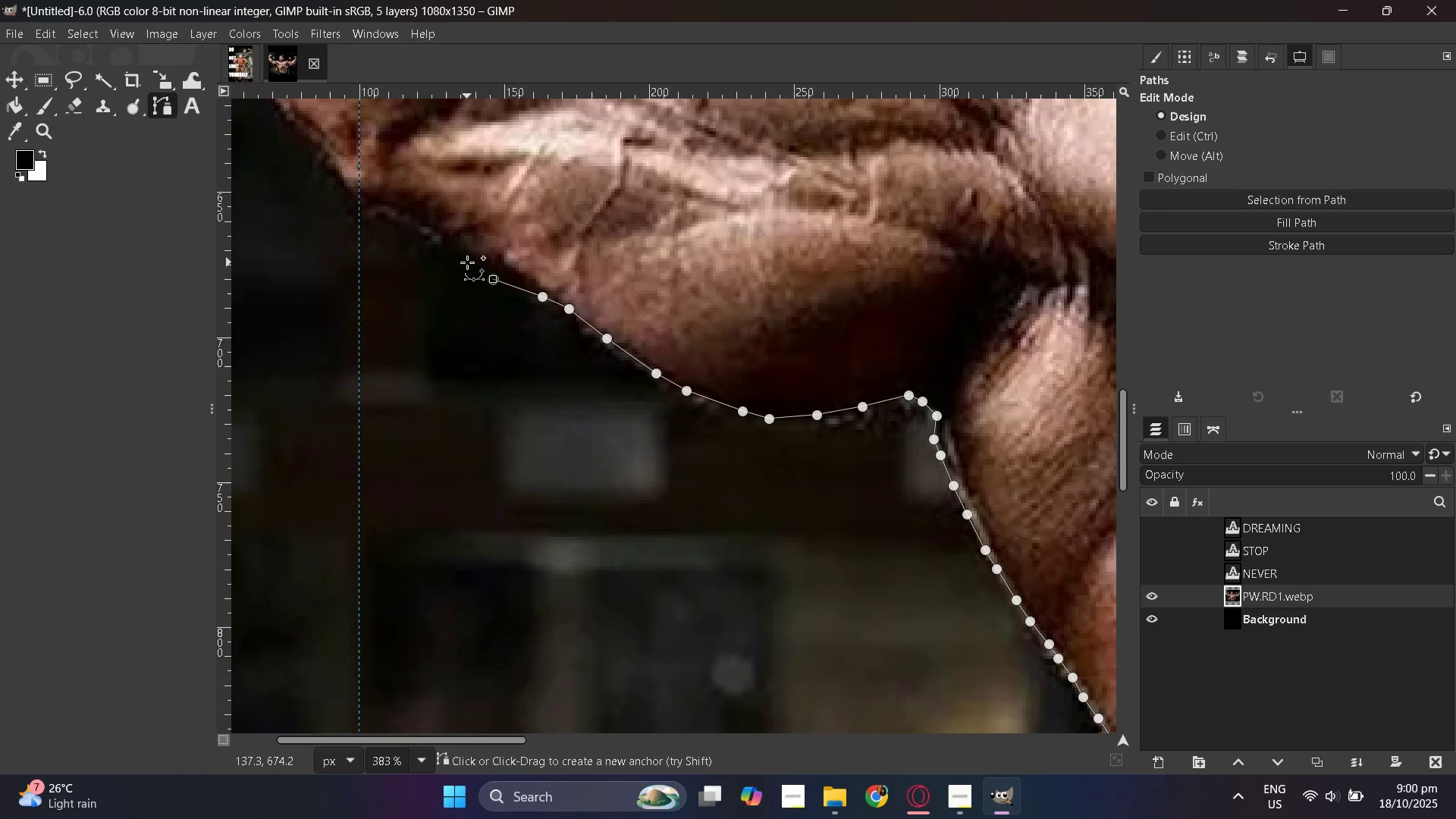 
left_click([467, 262])
 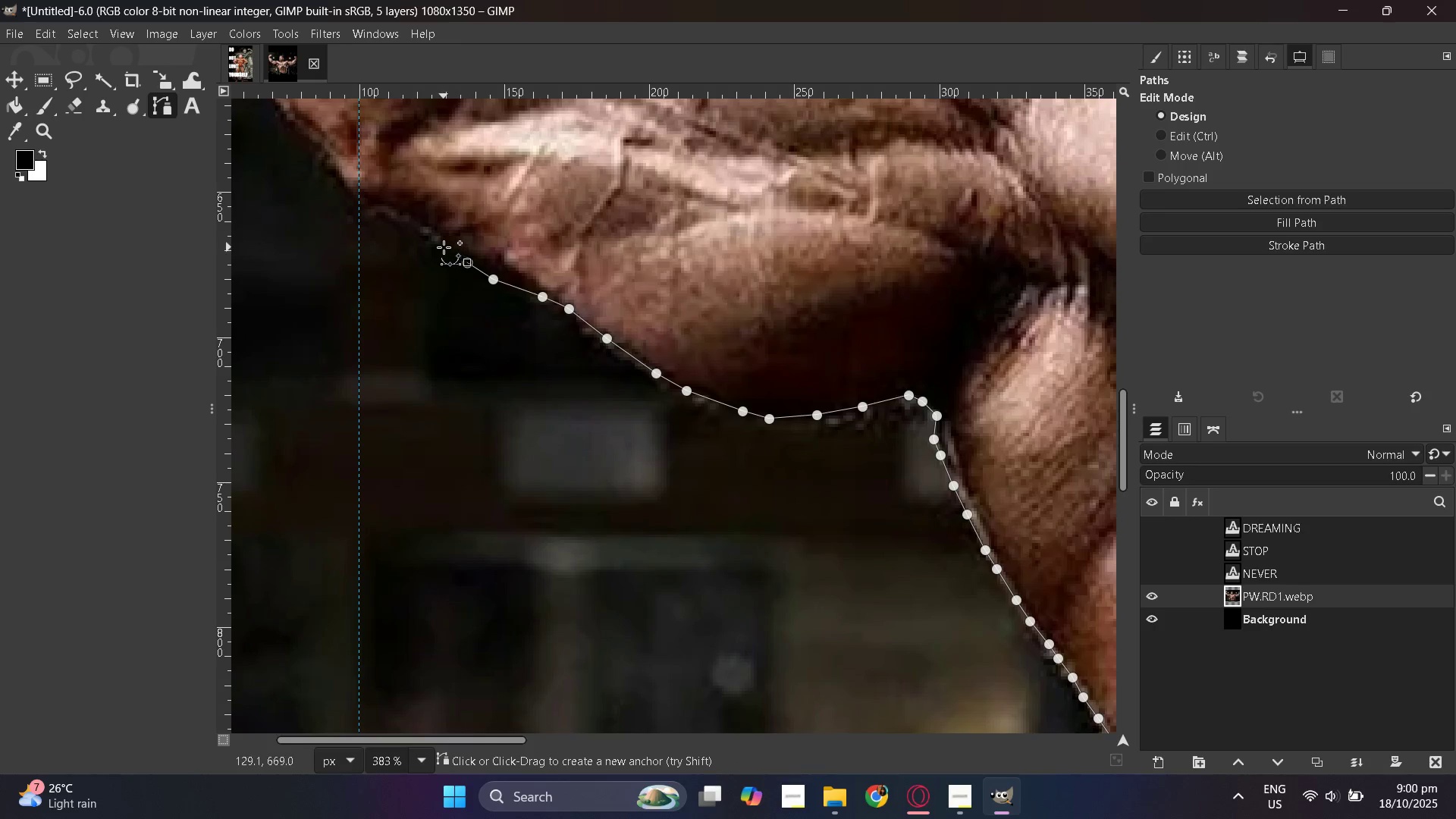 
left_click([444, 247])
 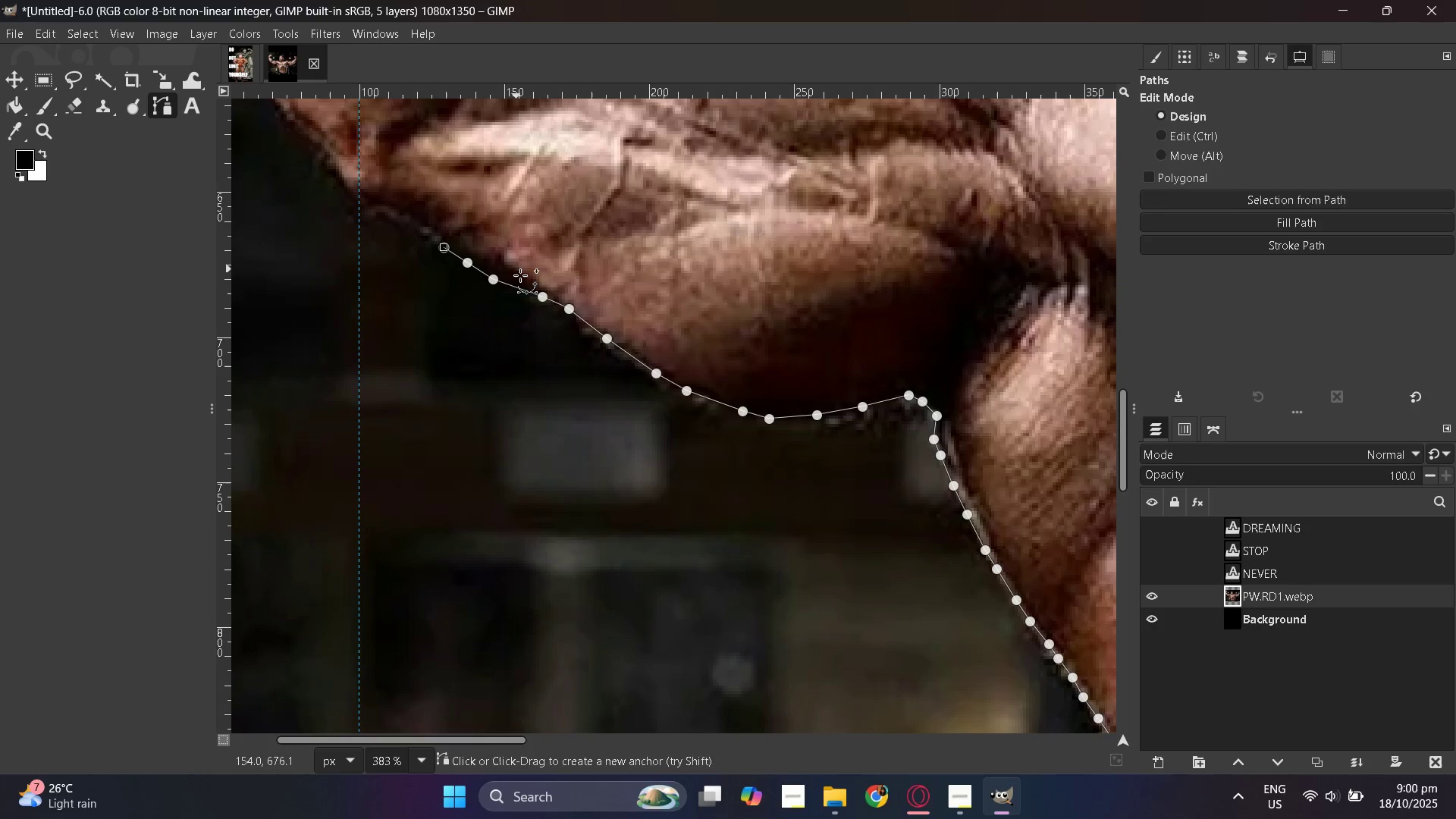 
key(Alt+AltLeft)
 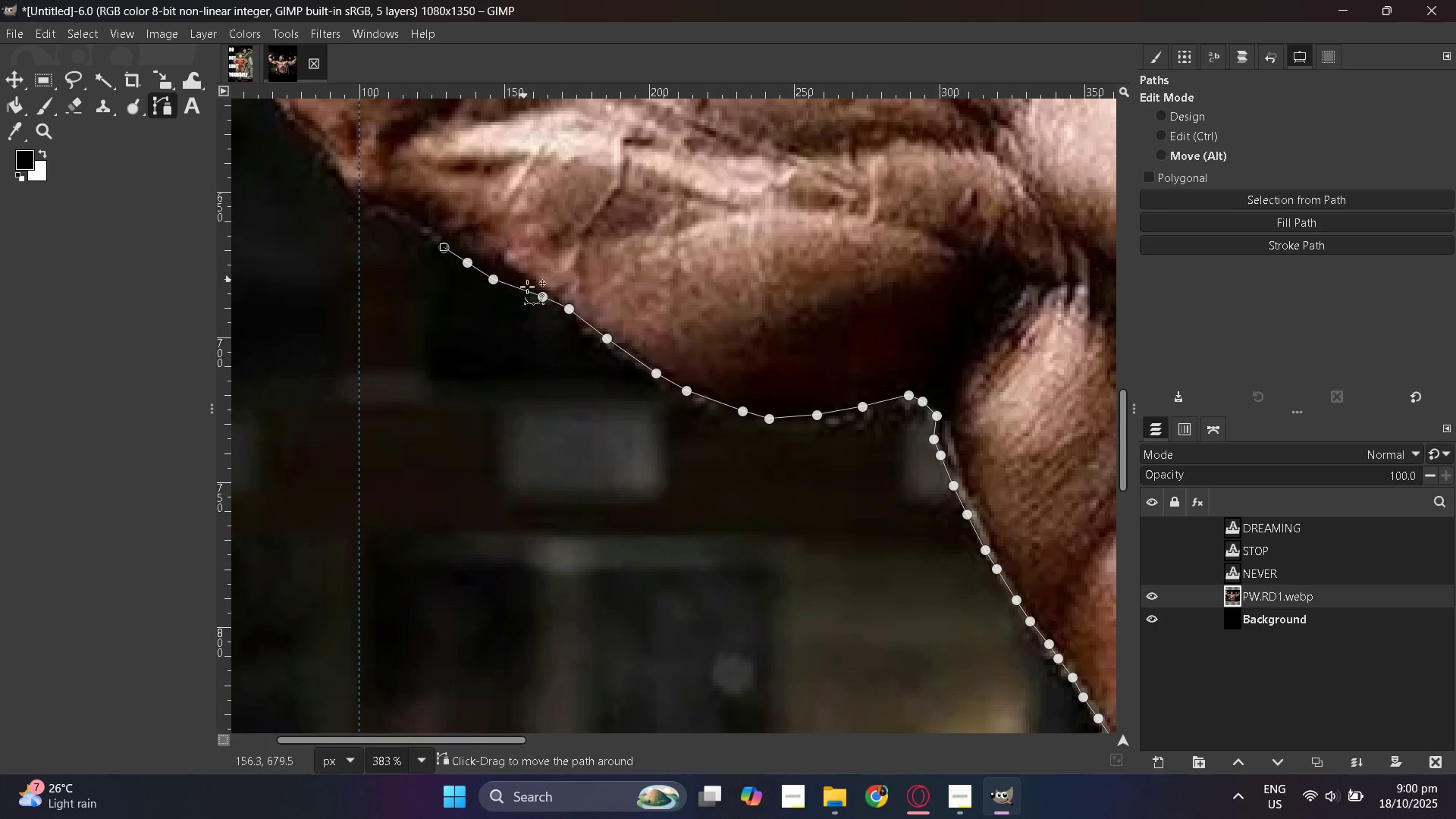 
key(Alt+Tab)